 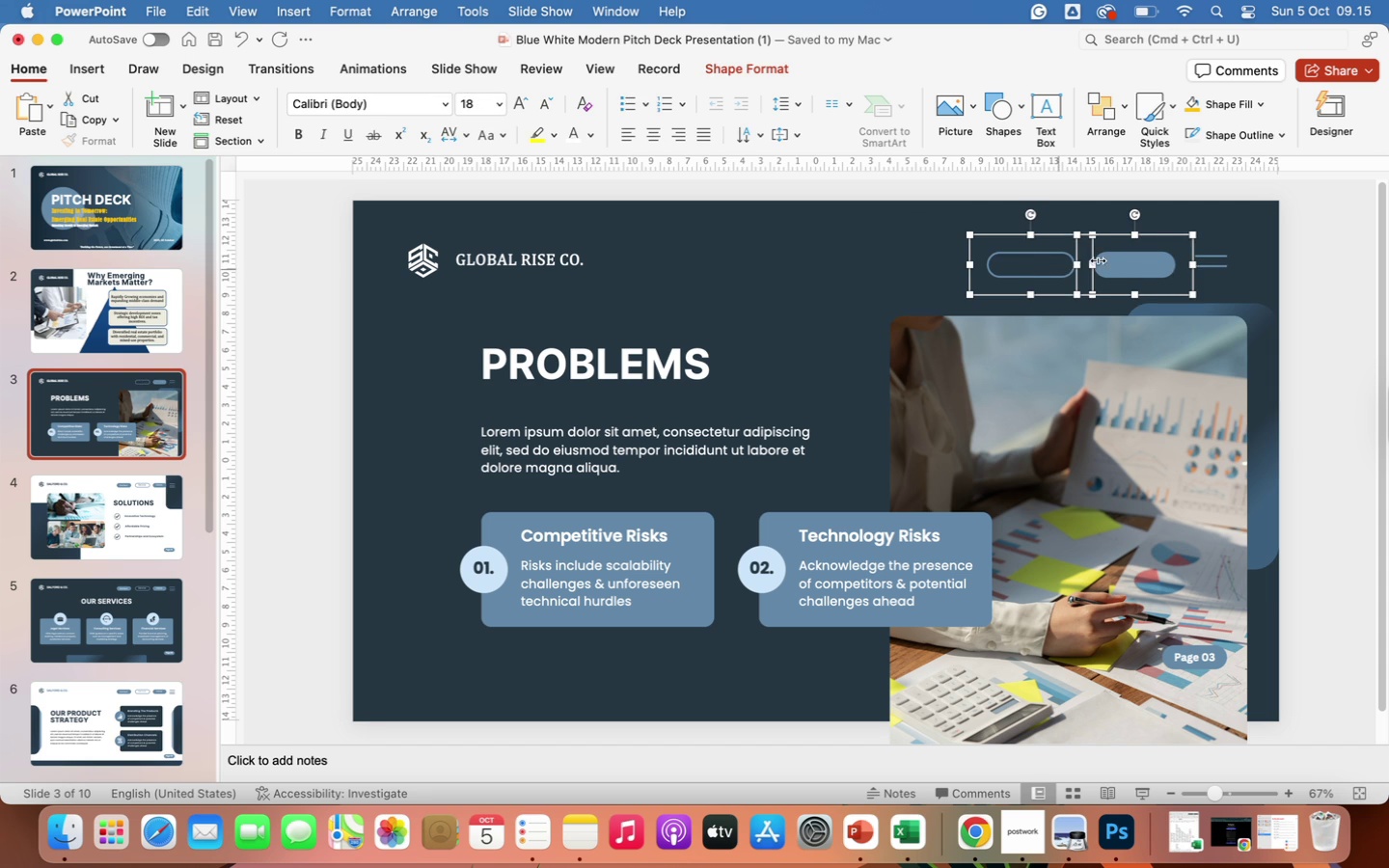 
left_click([1215, 262])
 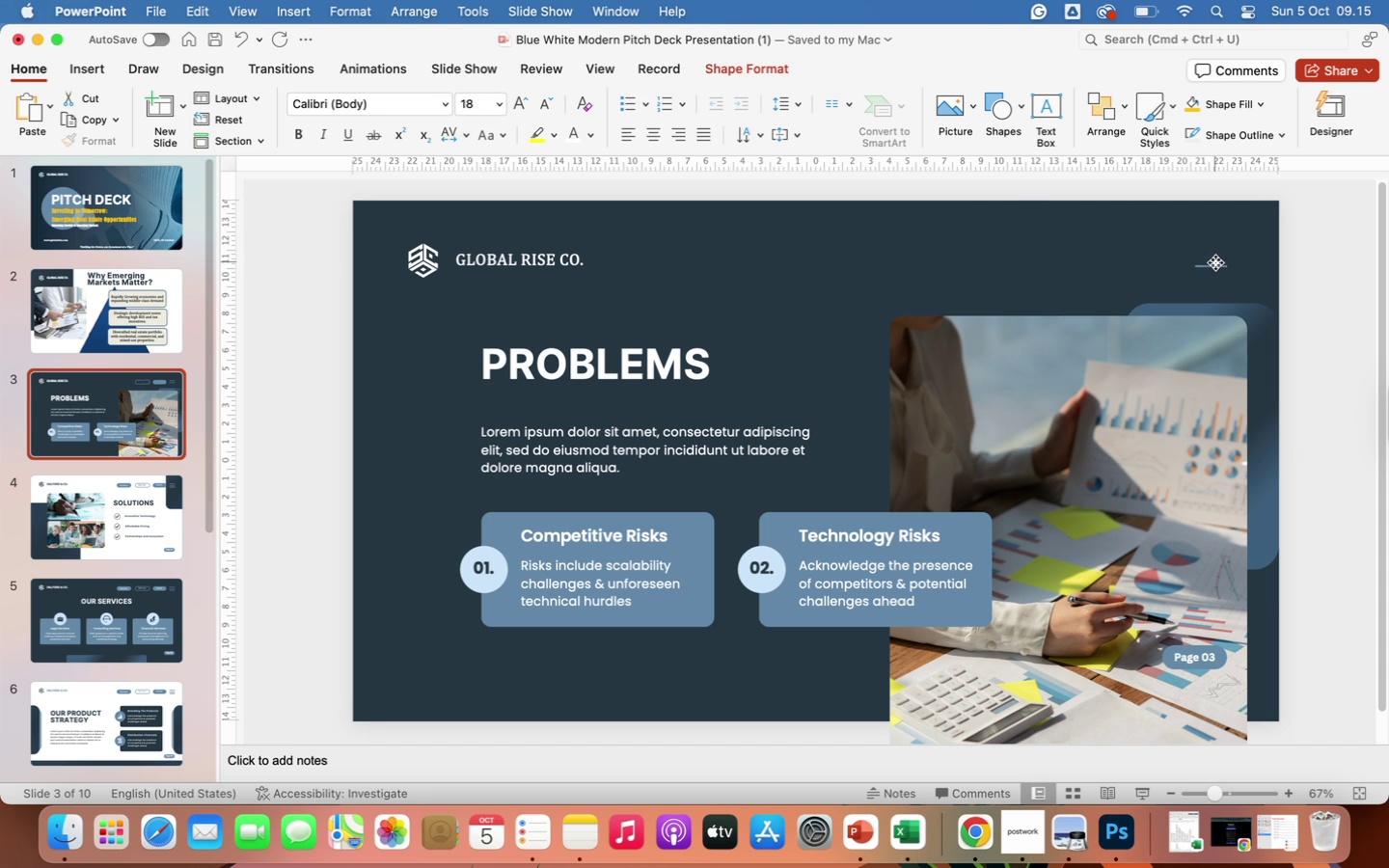 
key(Backspace)
 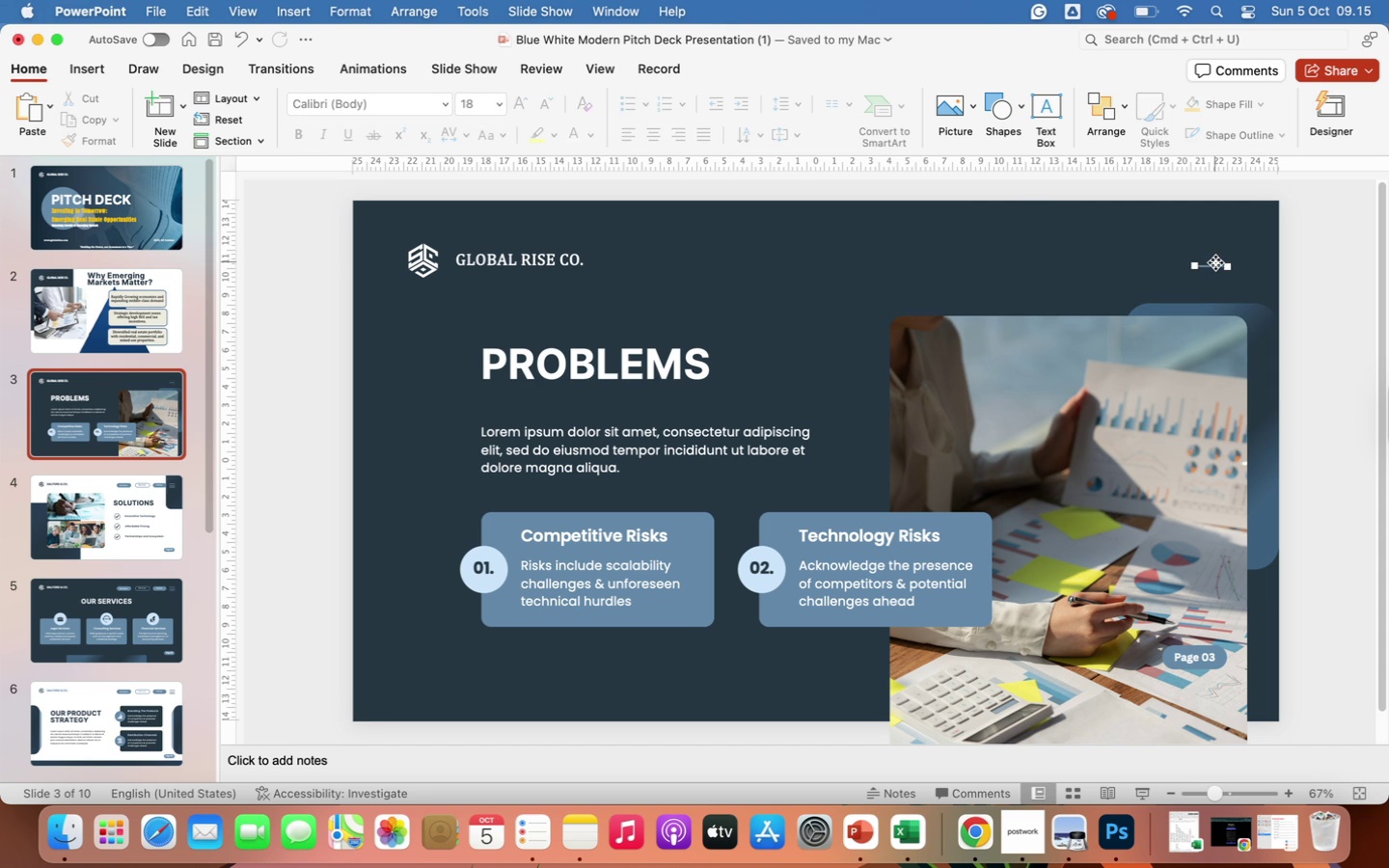 
left_click([1215, 262])
 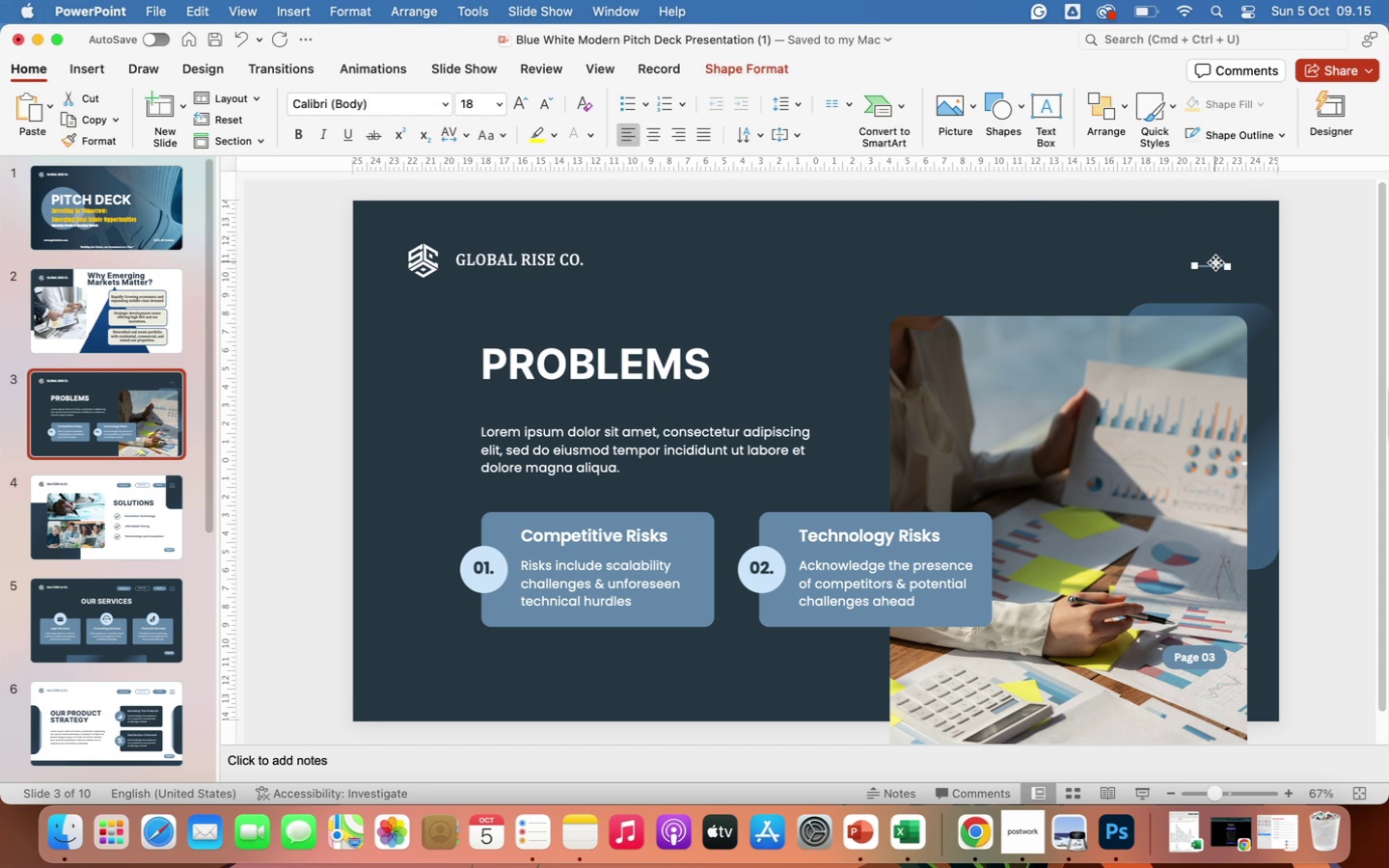 
key(Backspace)